 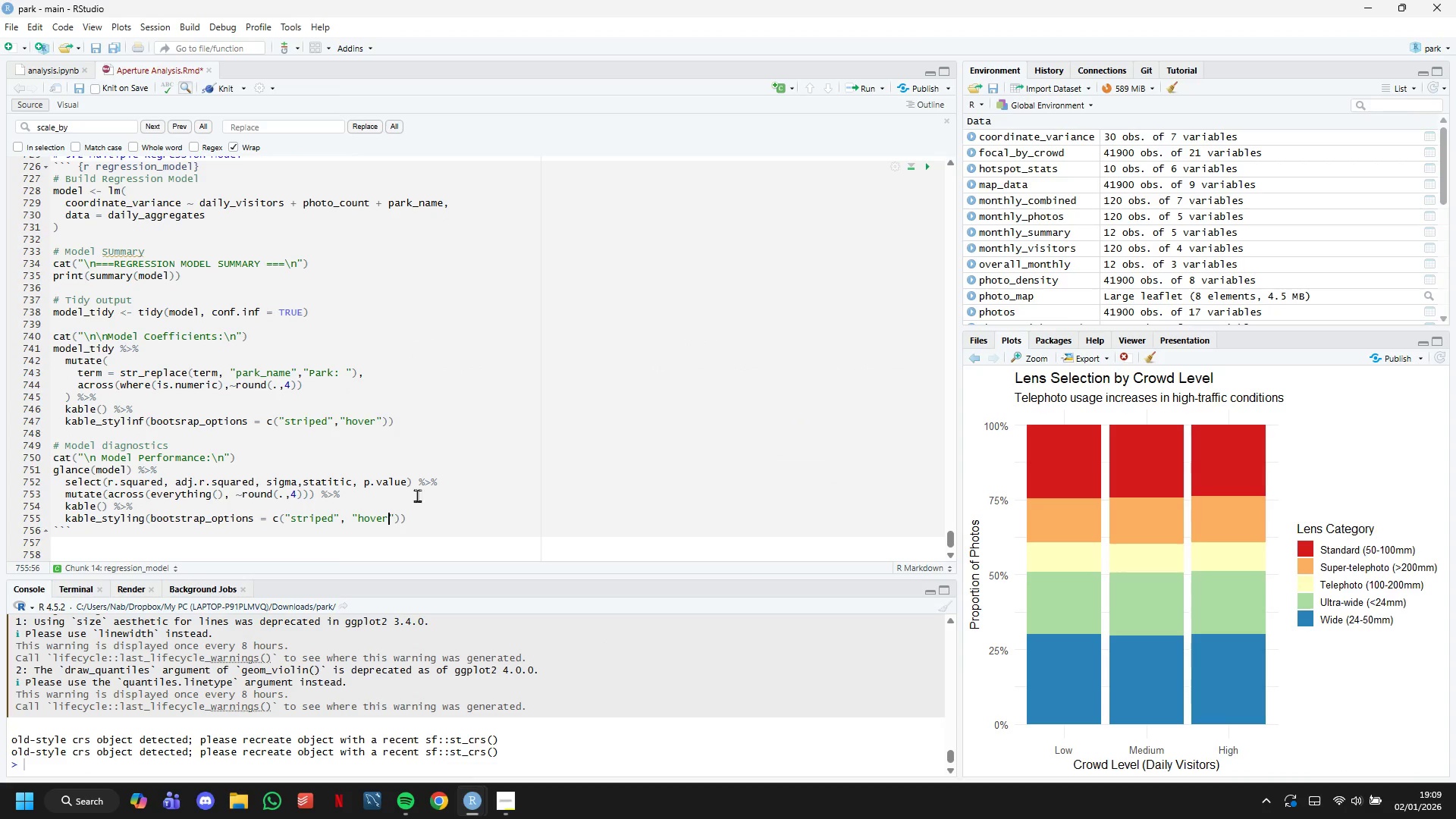 
left_click([456, 512])
 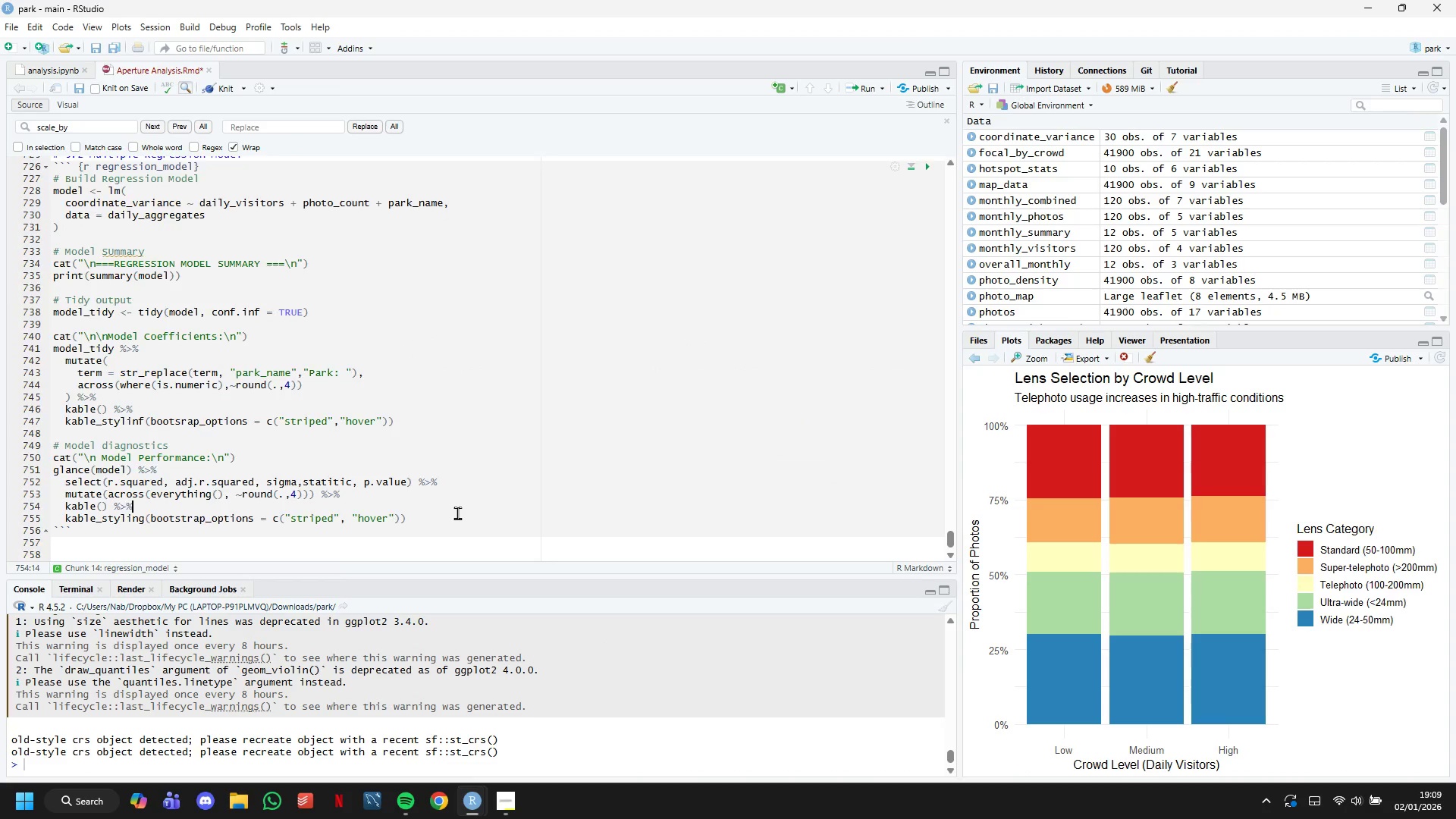 
scroll: coordinate [457, 513], scroll_direction: up, amount: 10.0
 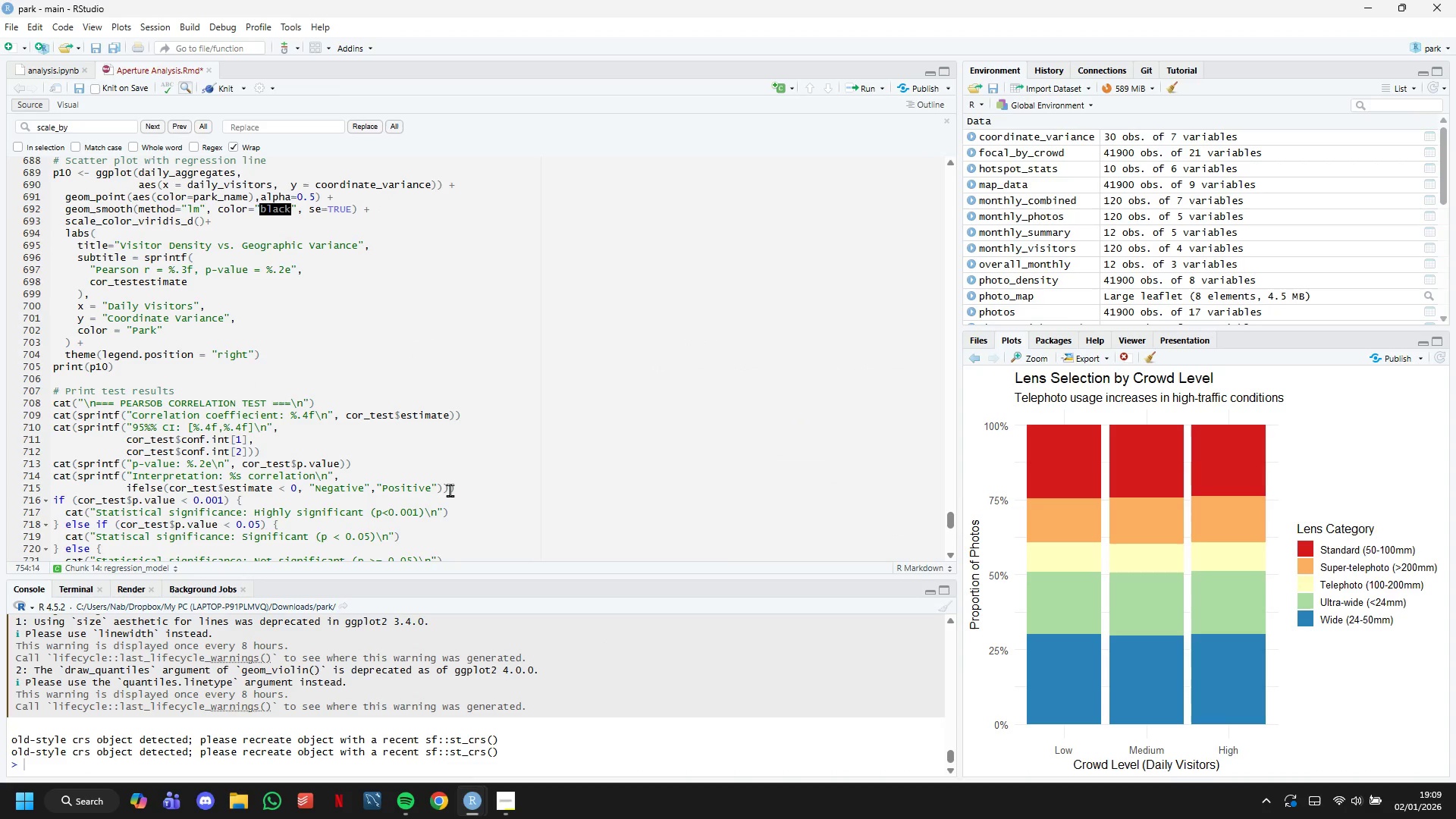 
key(Control+A)
 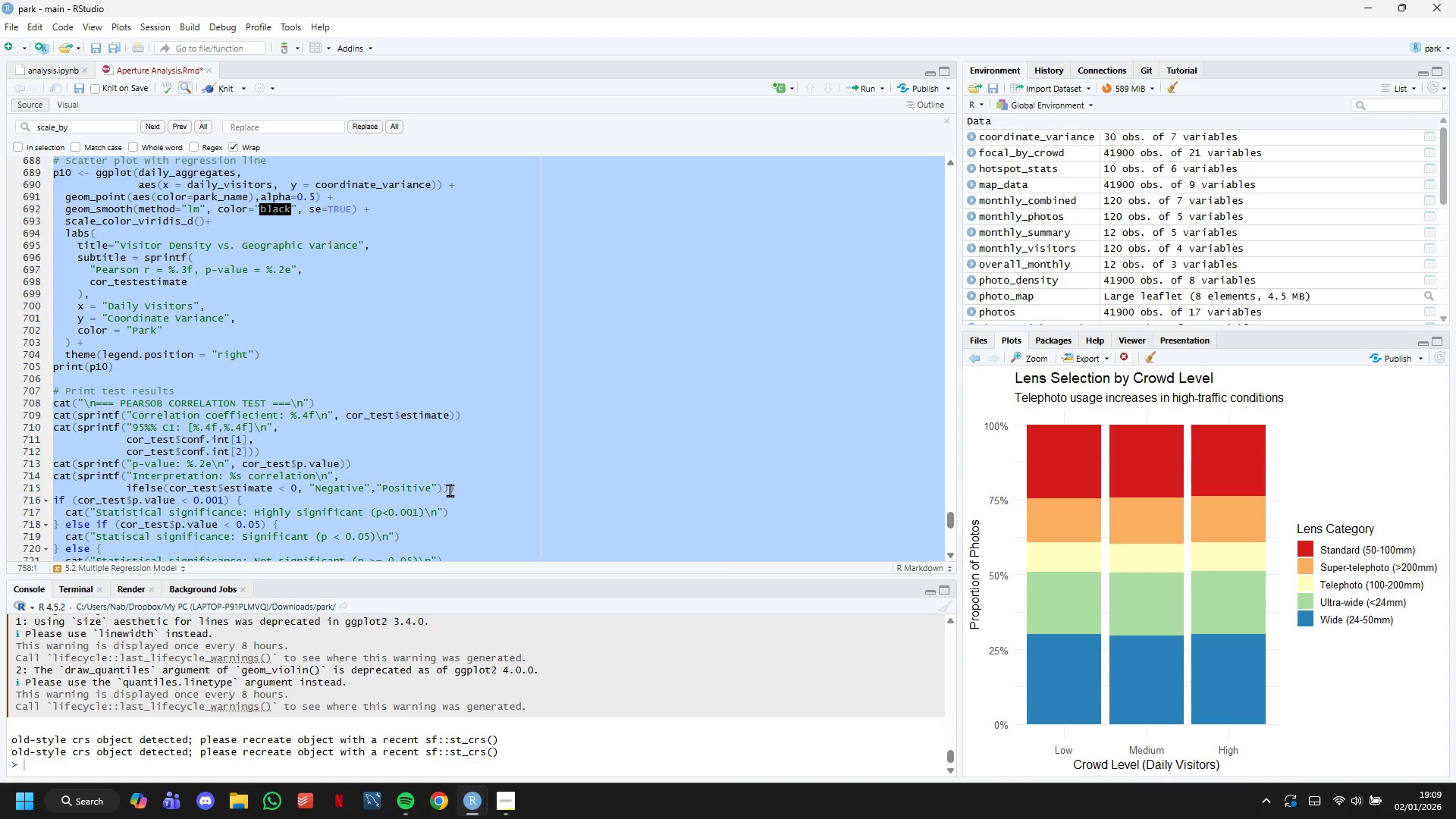 
key(Control+C)
 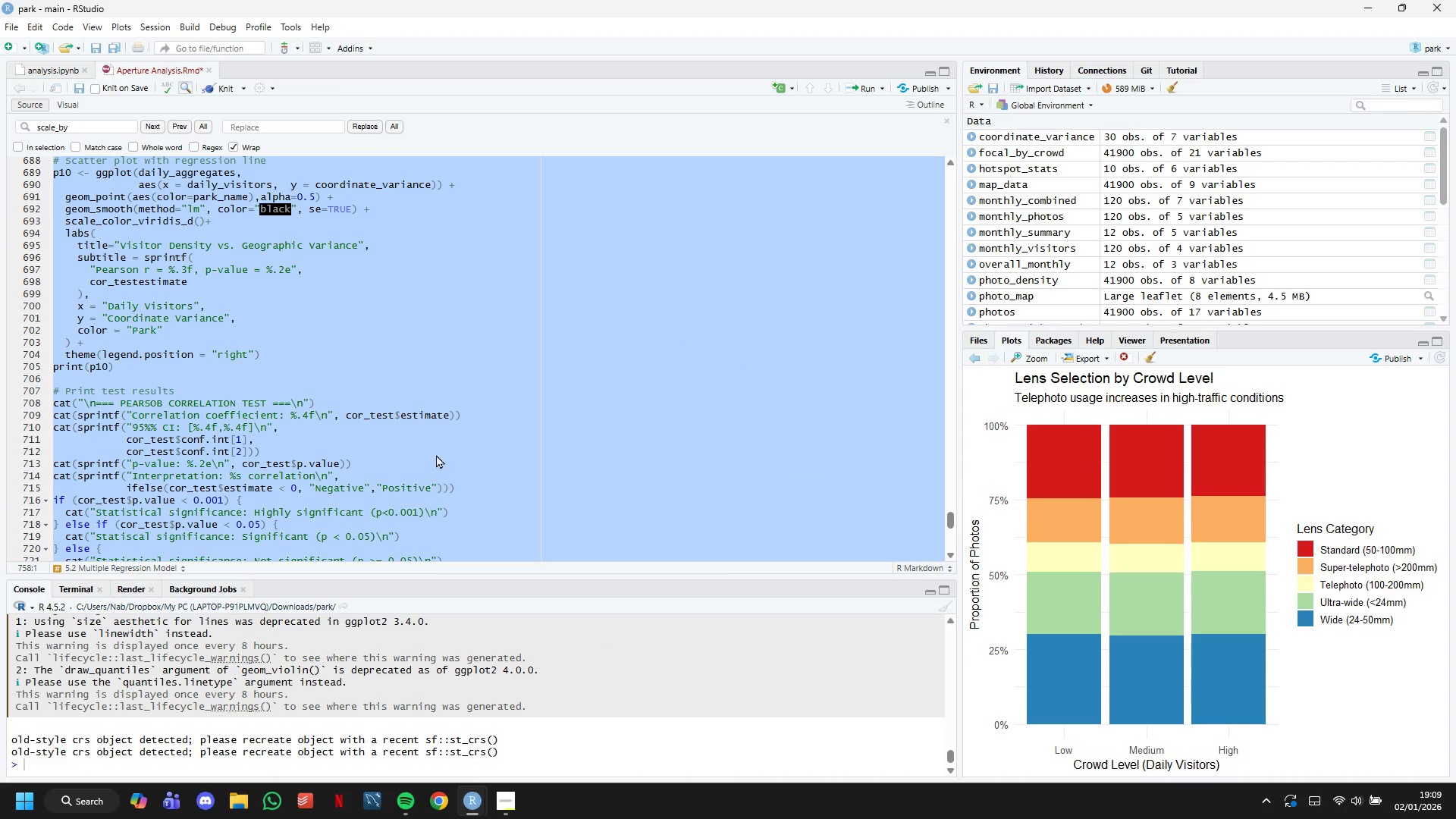 
left_click([436, 456])
 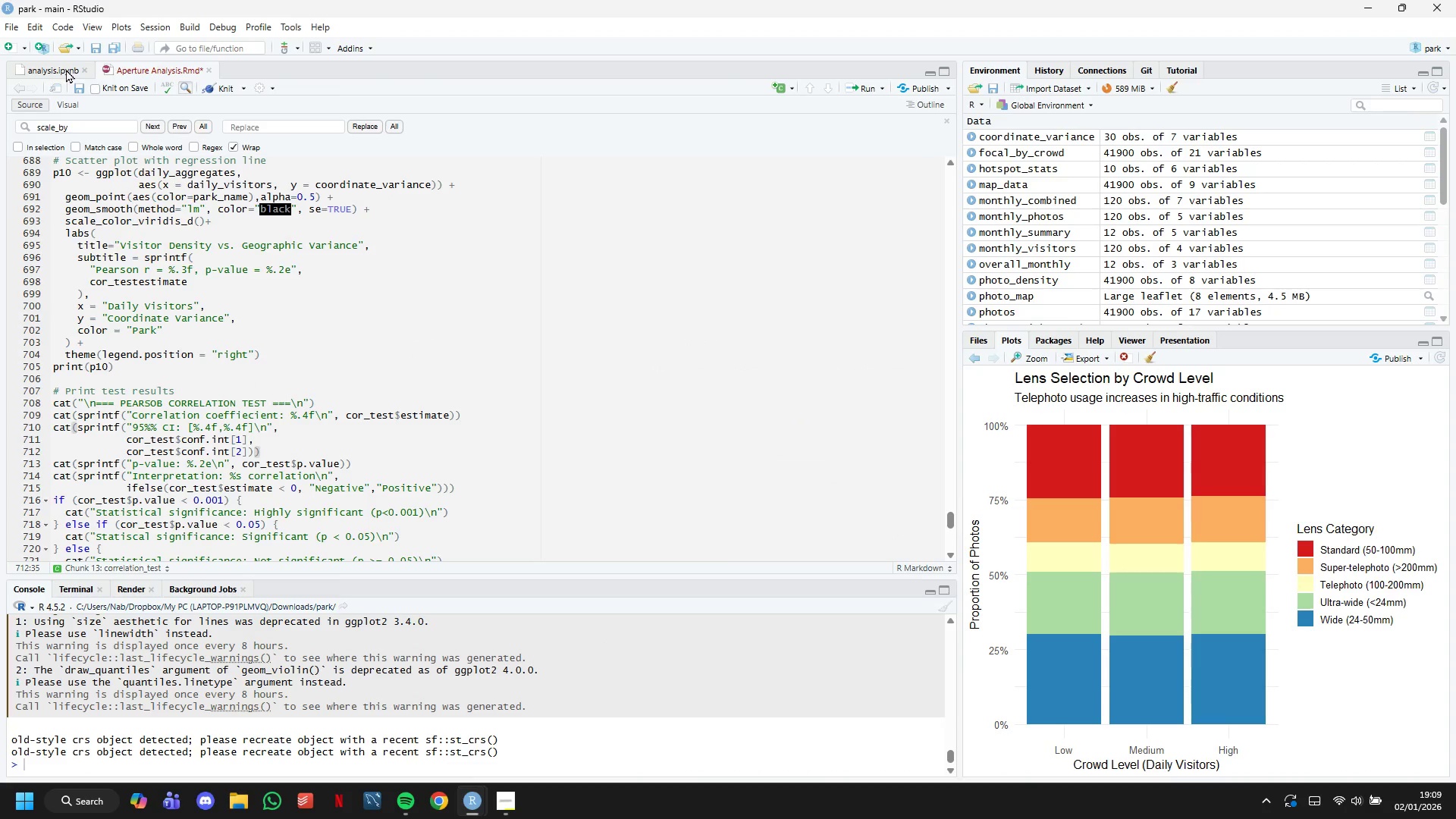 
left_click([66, 69])
 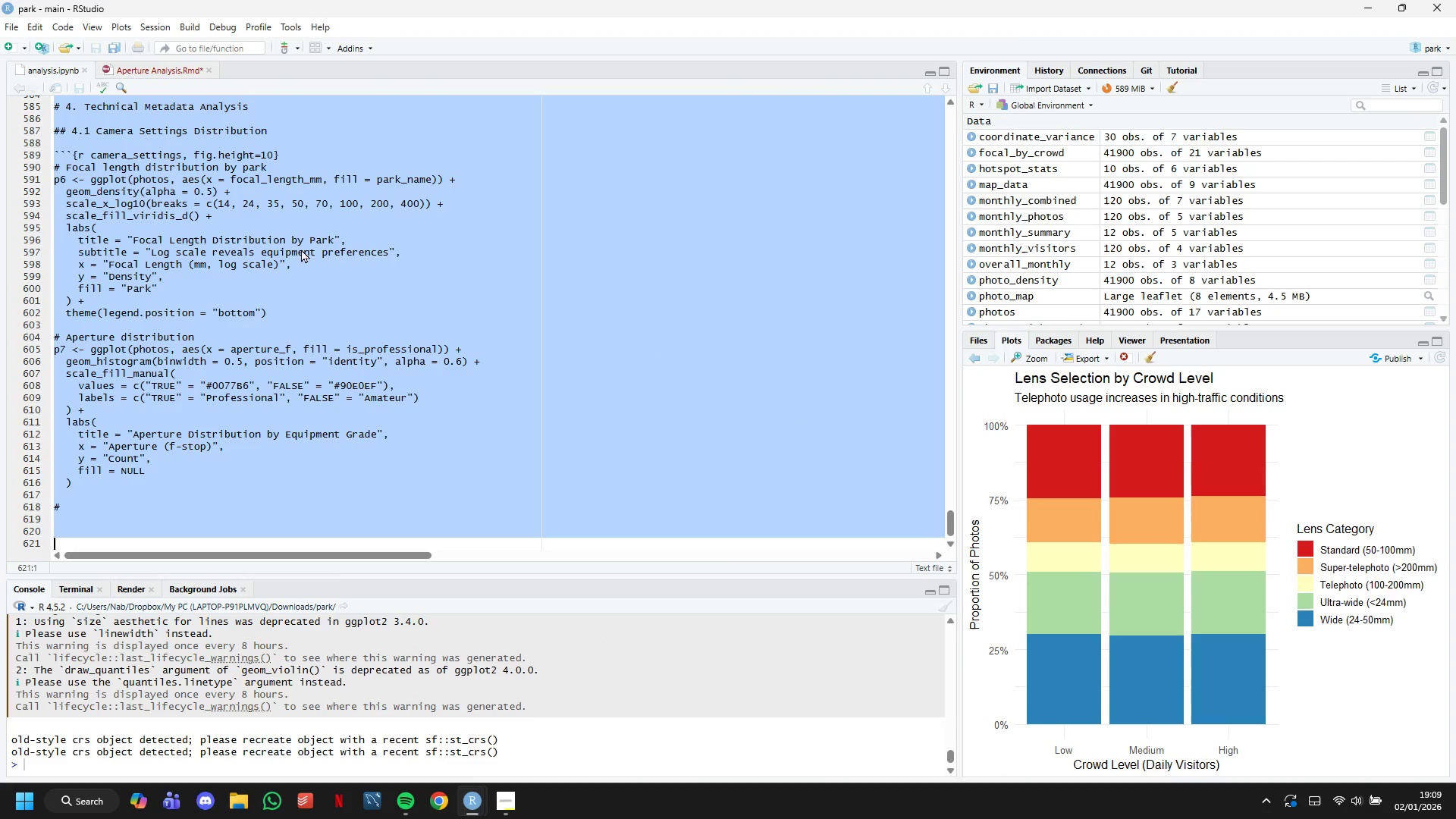 
left_click([303, 251])
 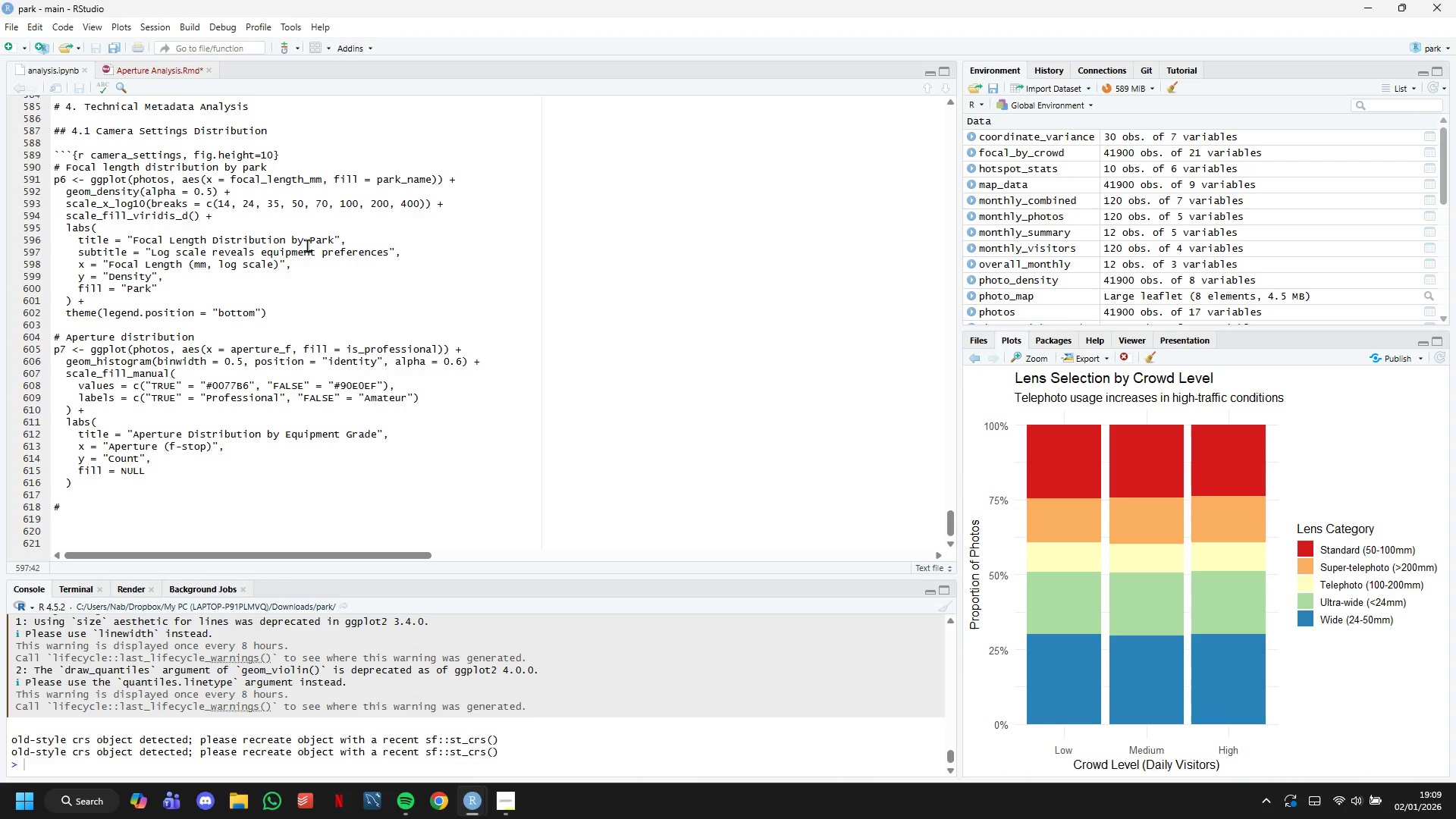 
key(Control+A)
 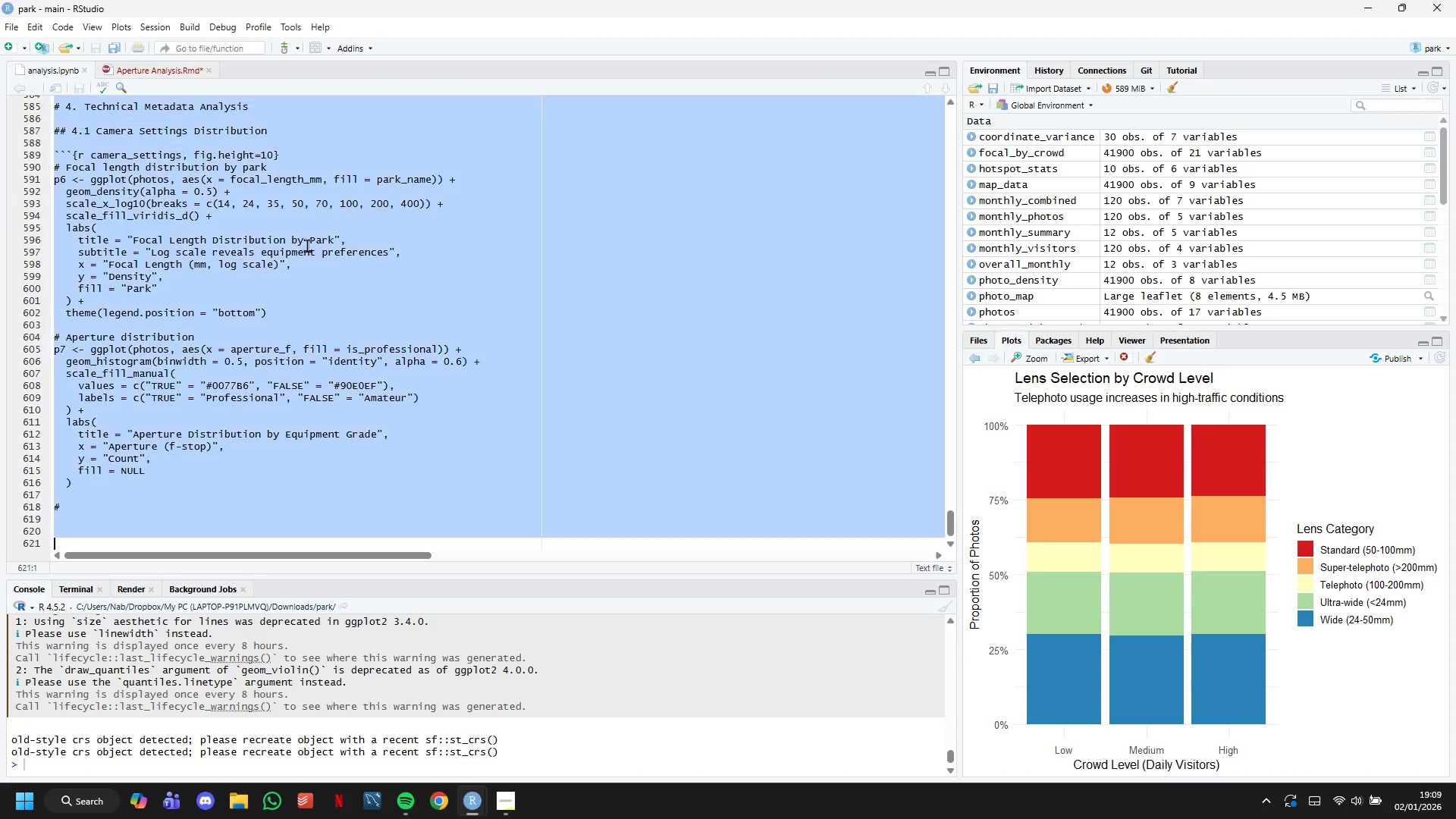 
key(Control+V)
 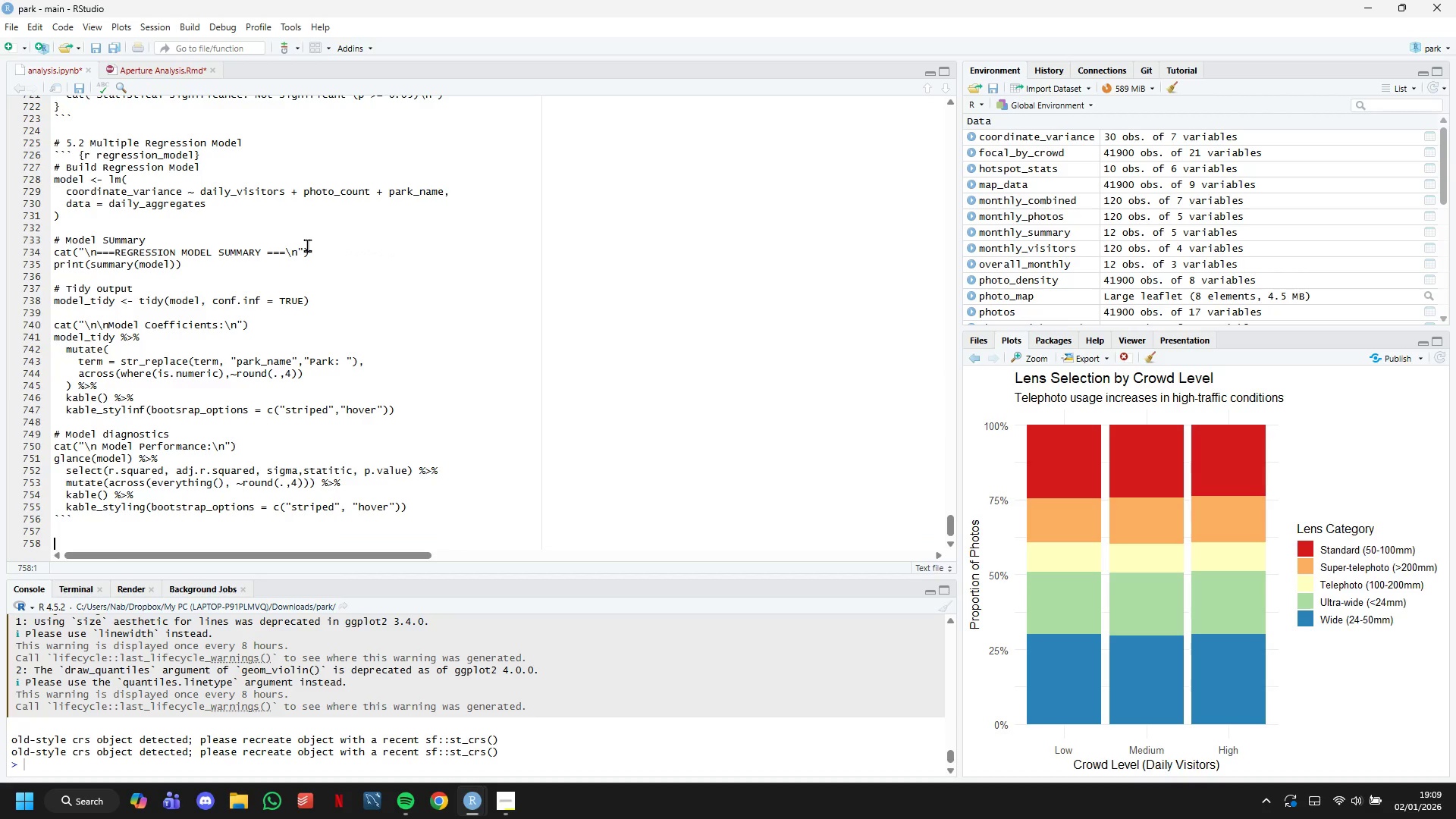 
scroll: coordinate [1171, 212], scroll_direction: up, amount: 9.0
 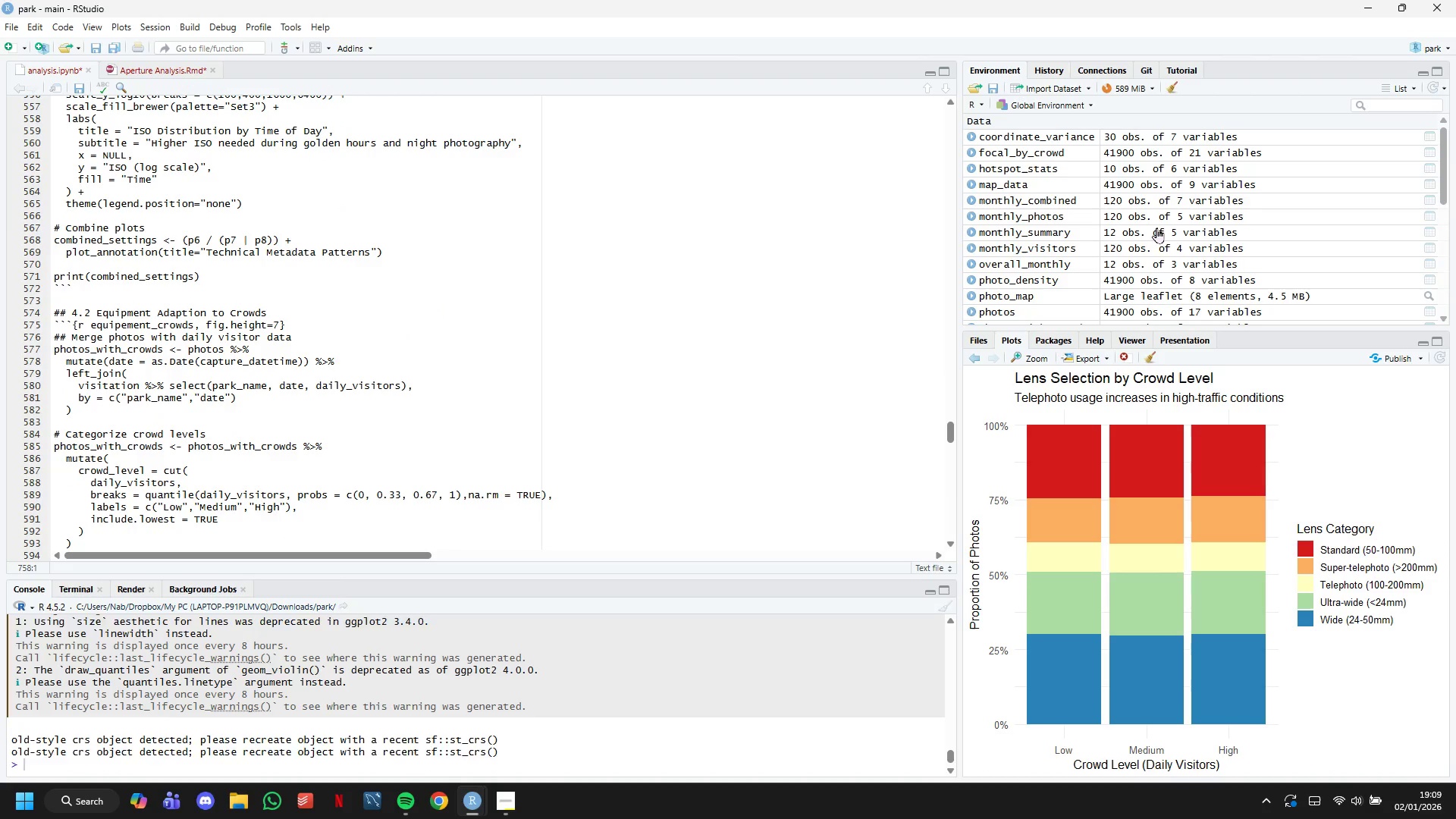 
double_click([1156, 228])
 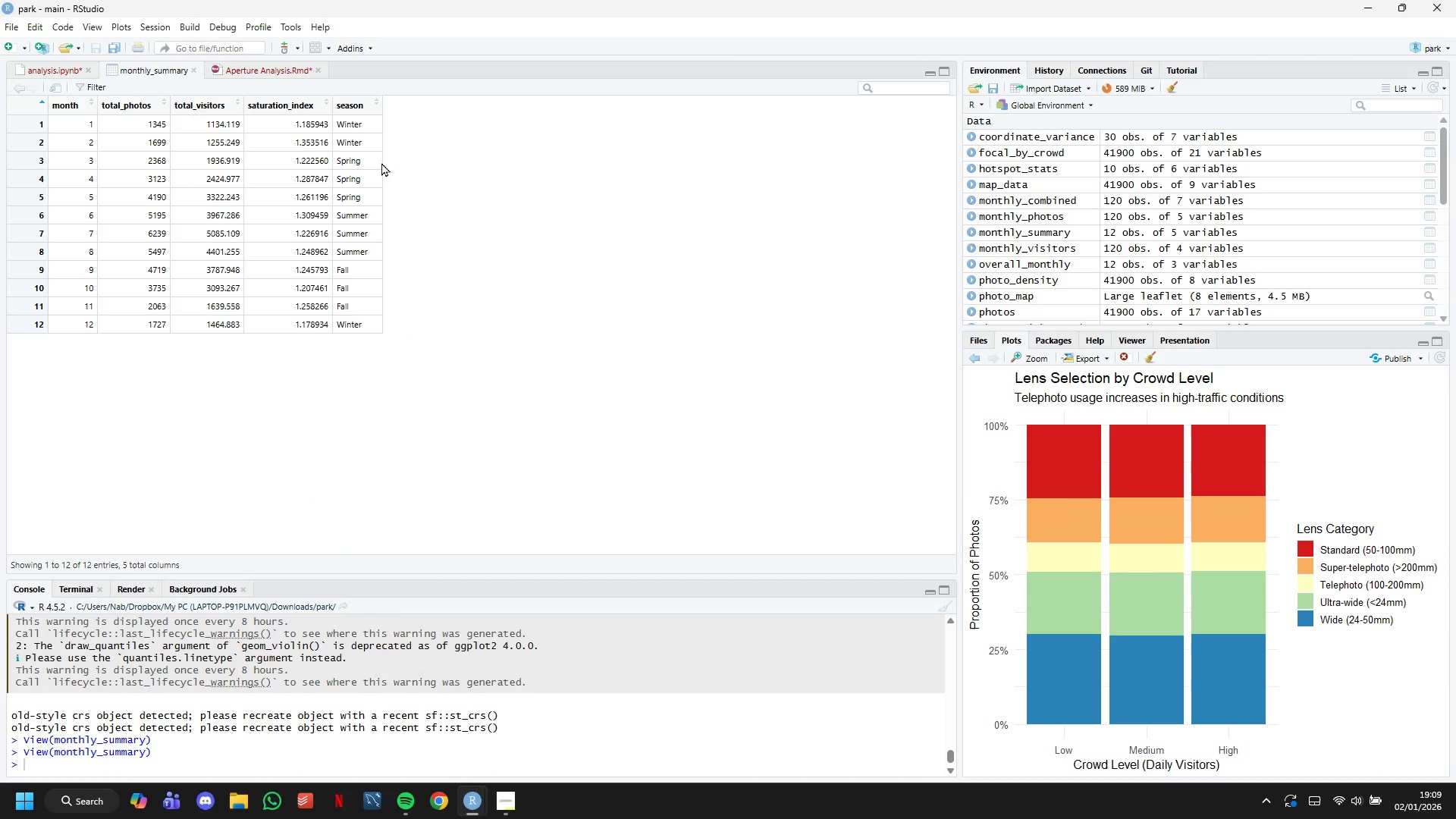 
scroll: coordinate [214, 140], scroll_direction: up, amount: 1.0
 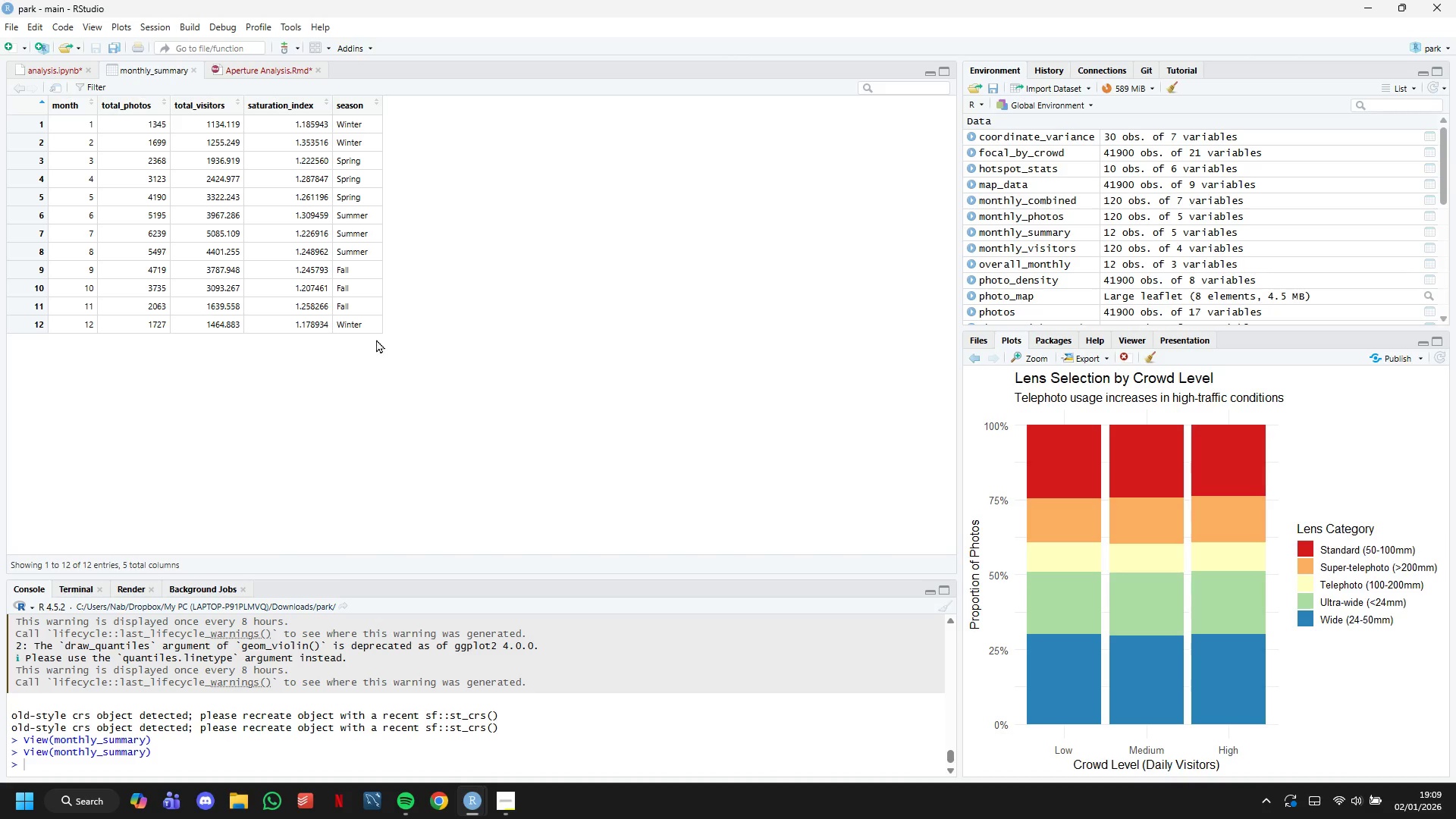 
left_click_drag(start_coordinate=[373, 335], to_coordinate=[59, 156])
 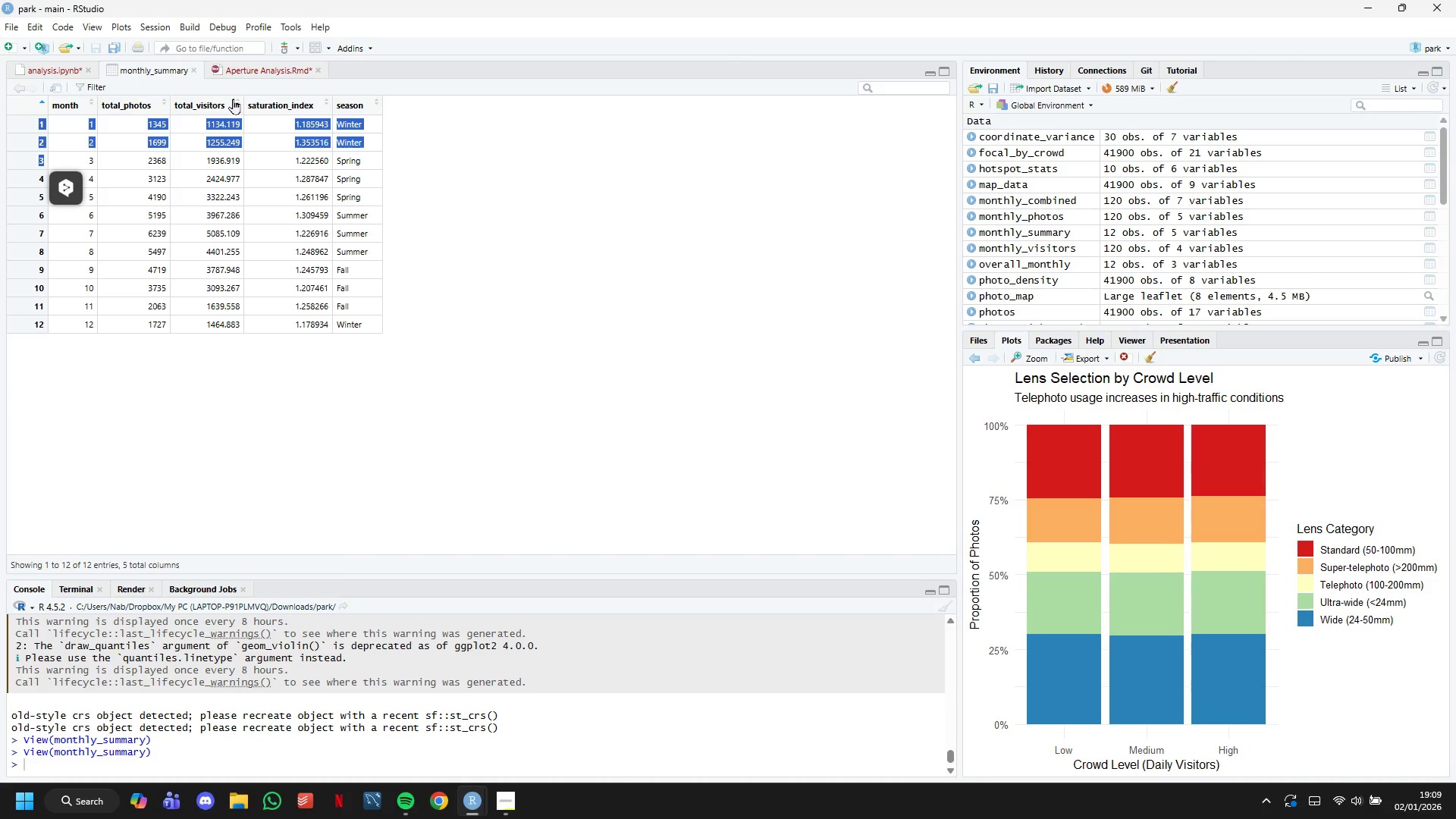 
left_click([221, 109])
 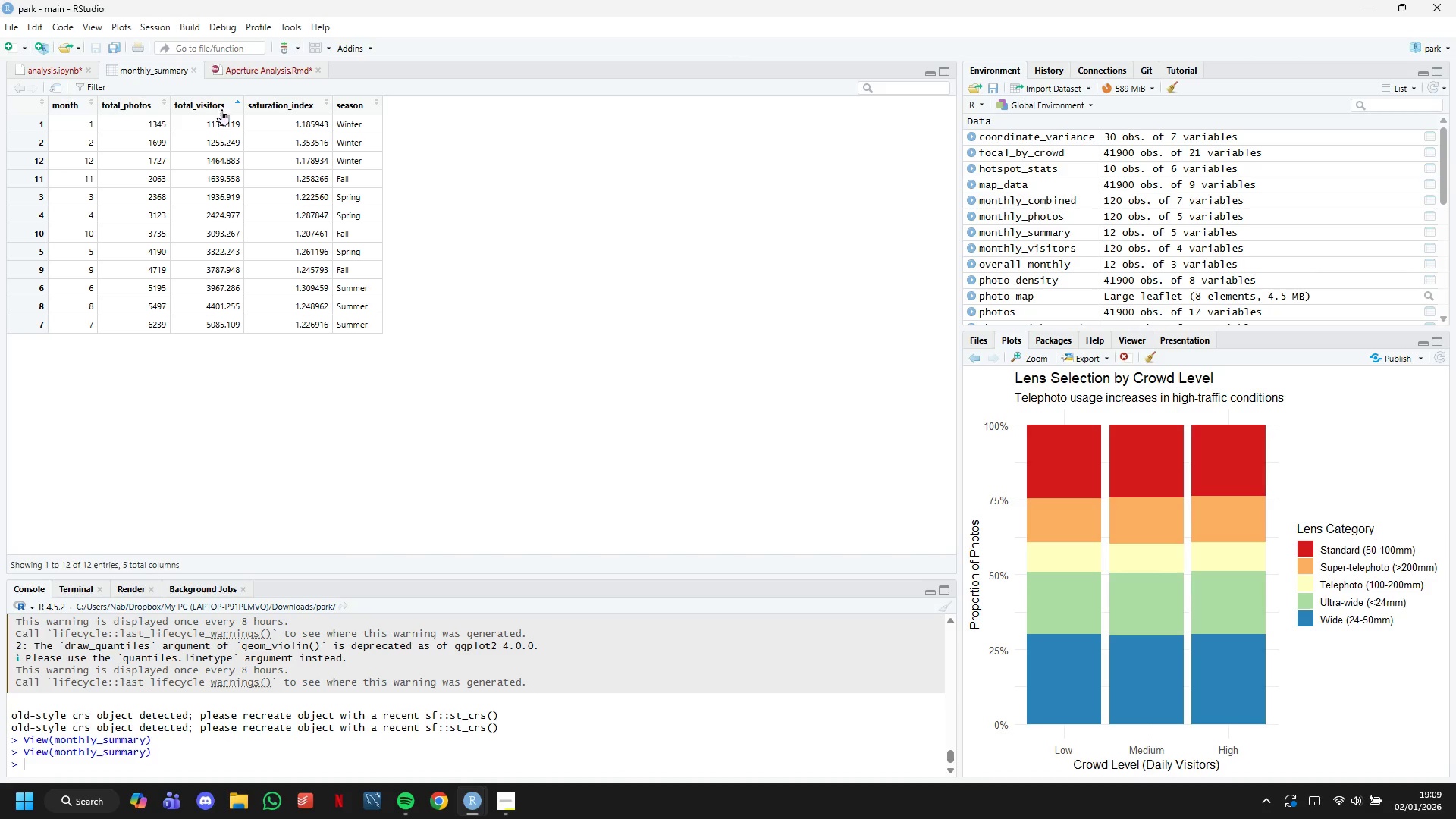 
left_click([221, 109])
 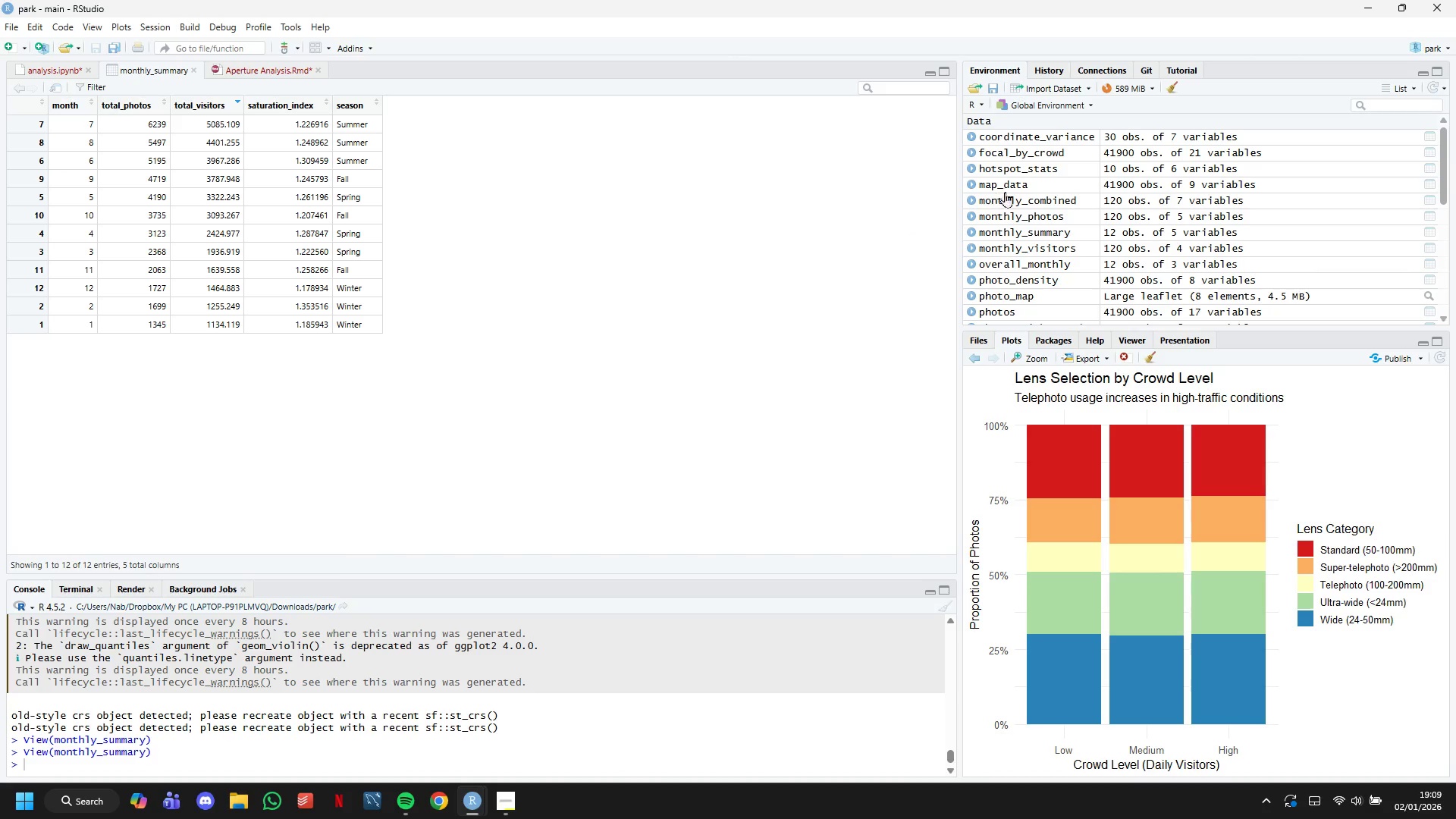 
left_click([1008, 189])
 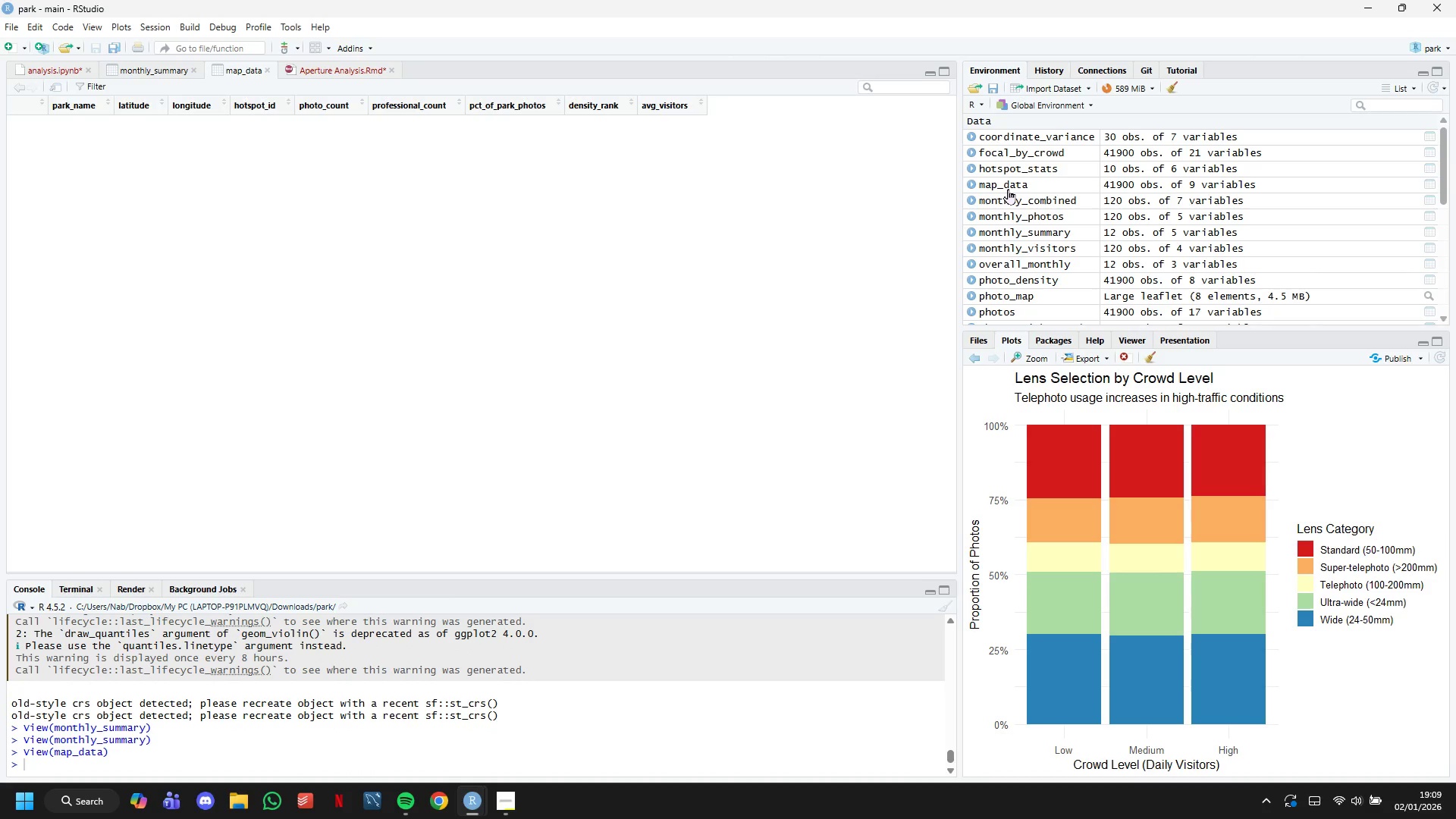 
scroll: coordinate [805, 271], scroll_direction: down, amount: 23.0
 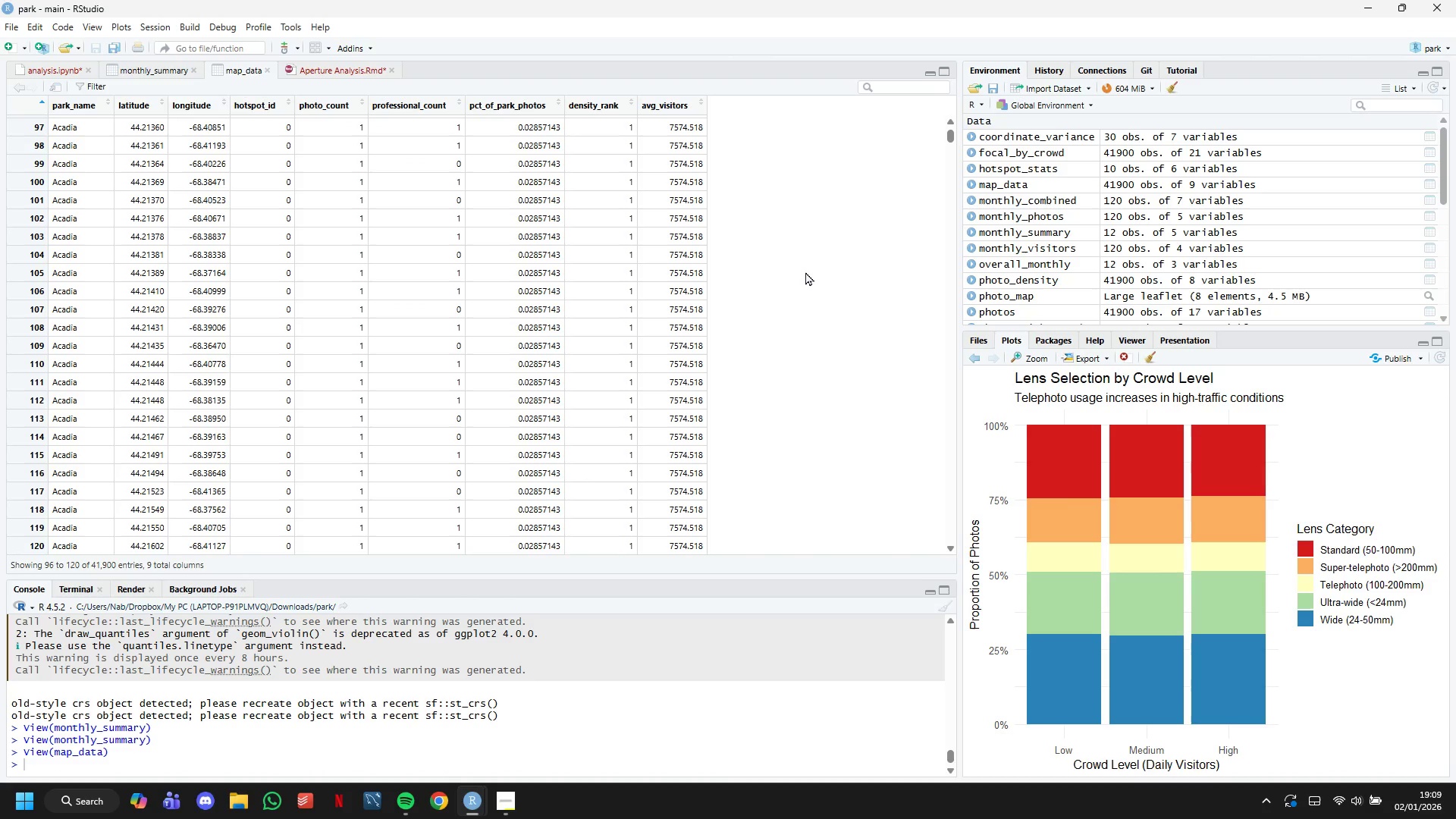 
scroll: coordinate [805, 271], scroll_direction: up, amount: 7.0